 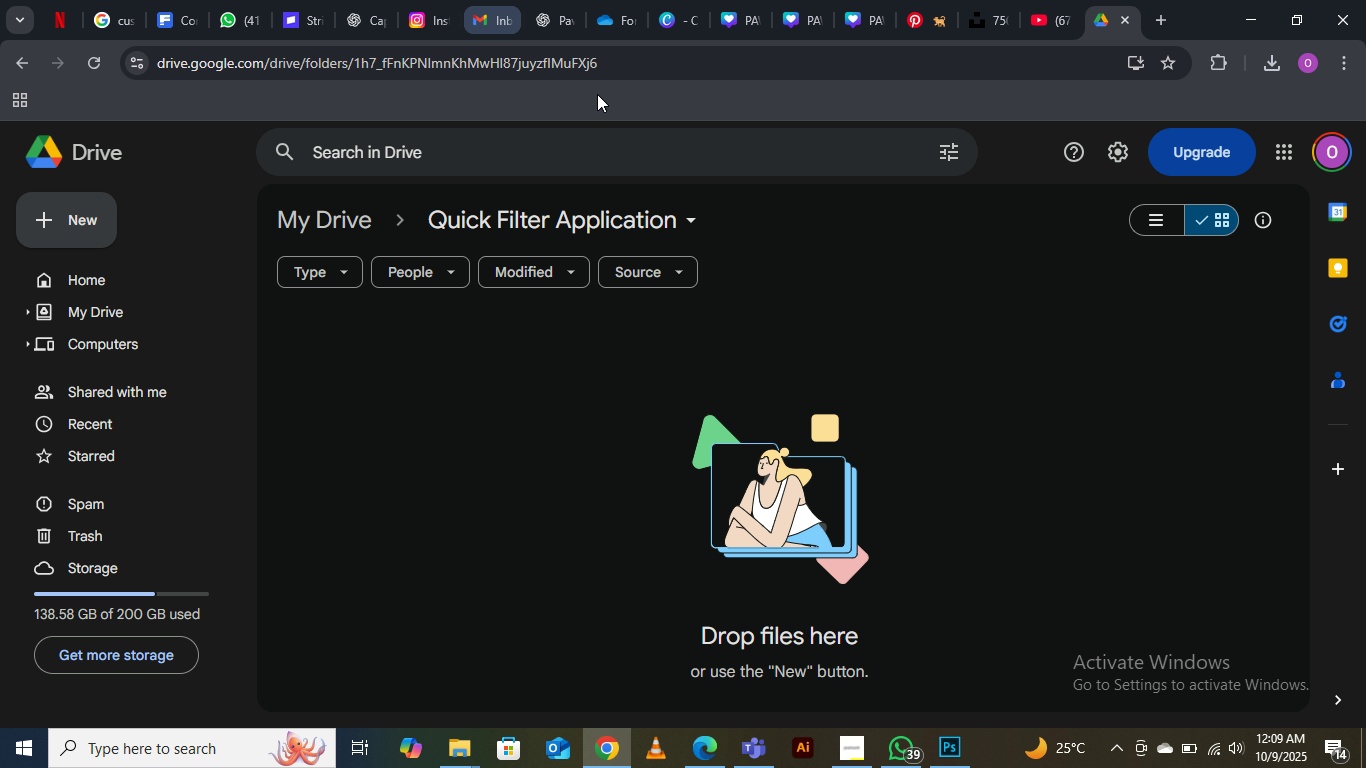 
left_click([1058, 26])
 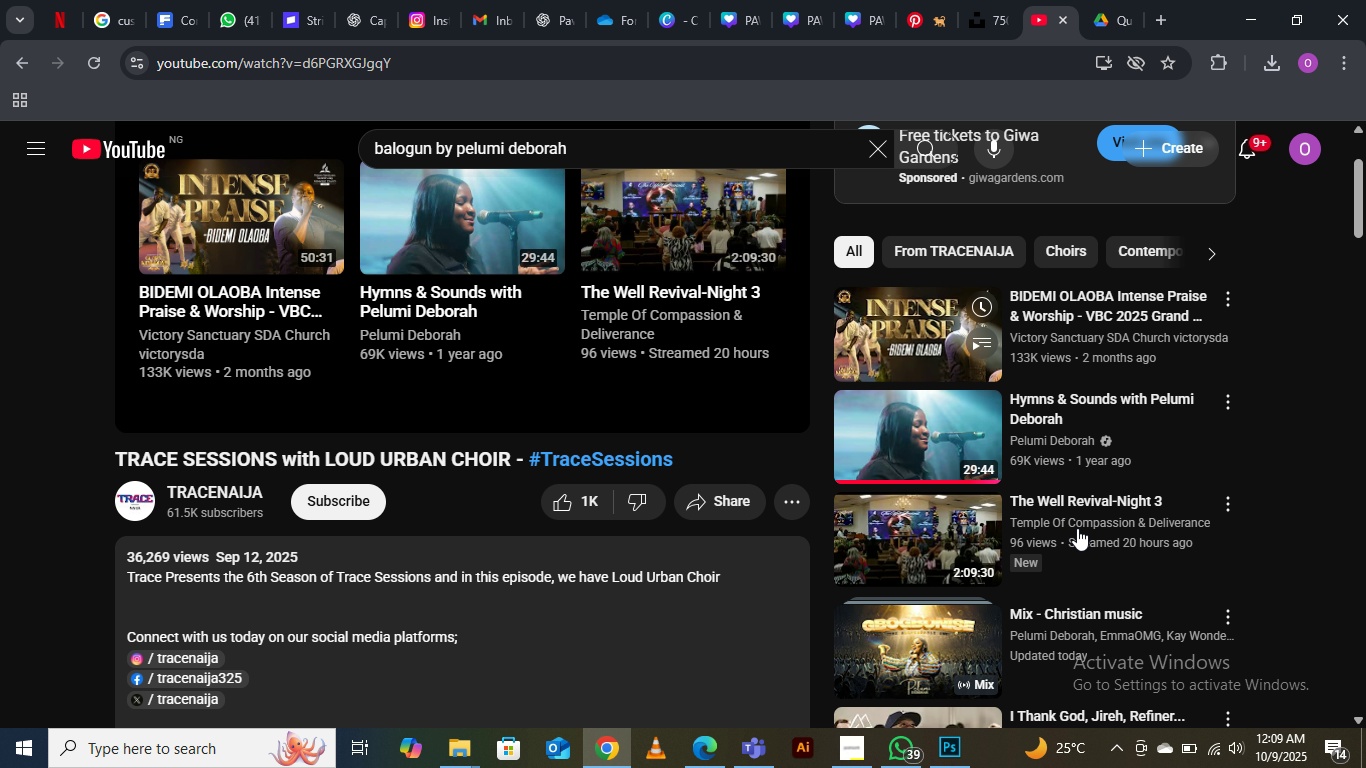 
scroll: coordinate [127, 289], scroll_direction: up, amount: 7.0
 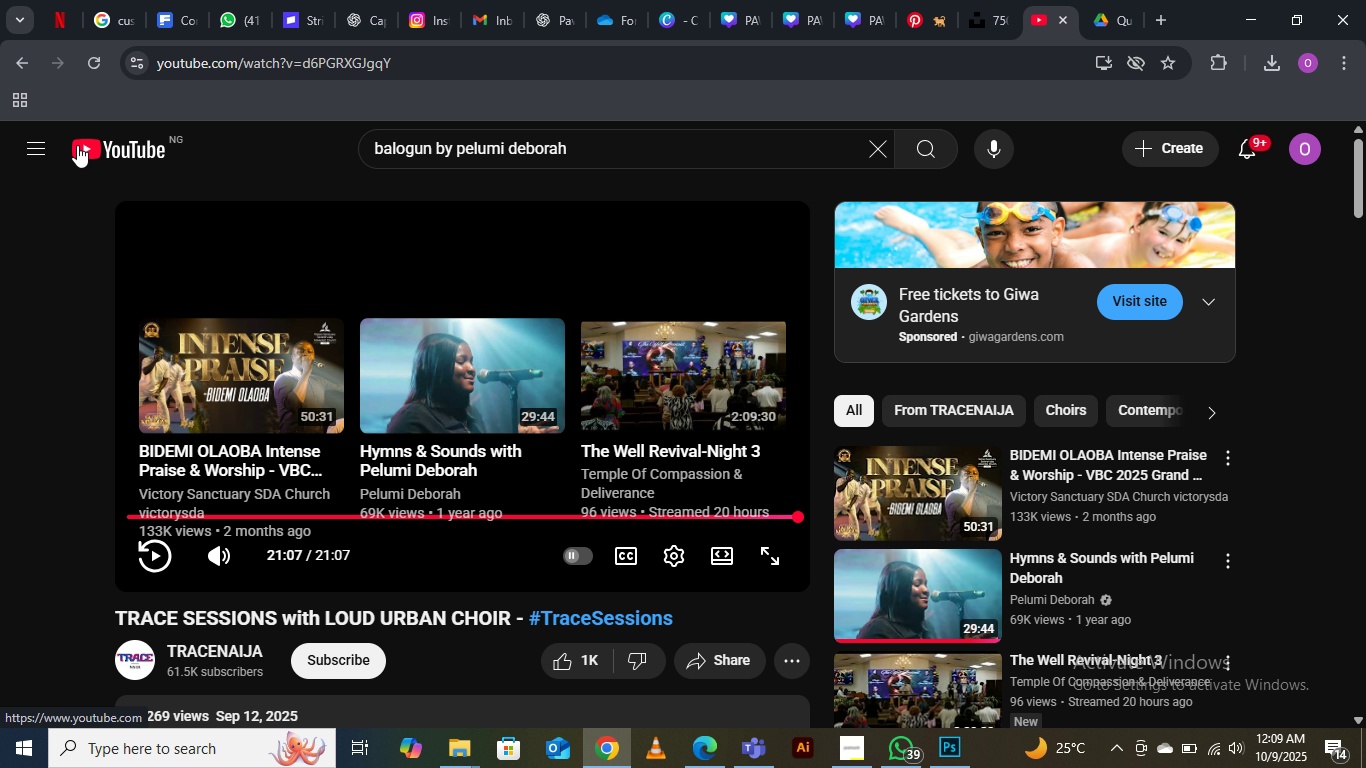 
left_click([77, 143])
 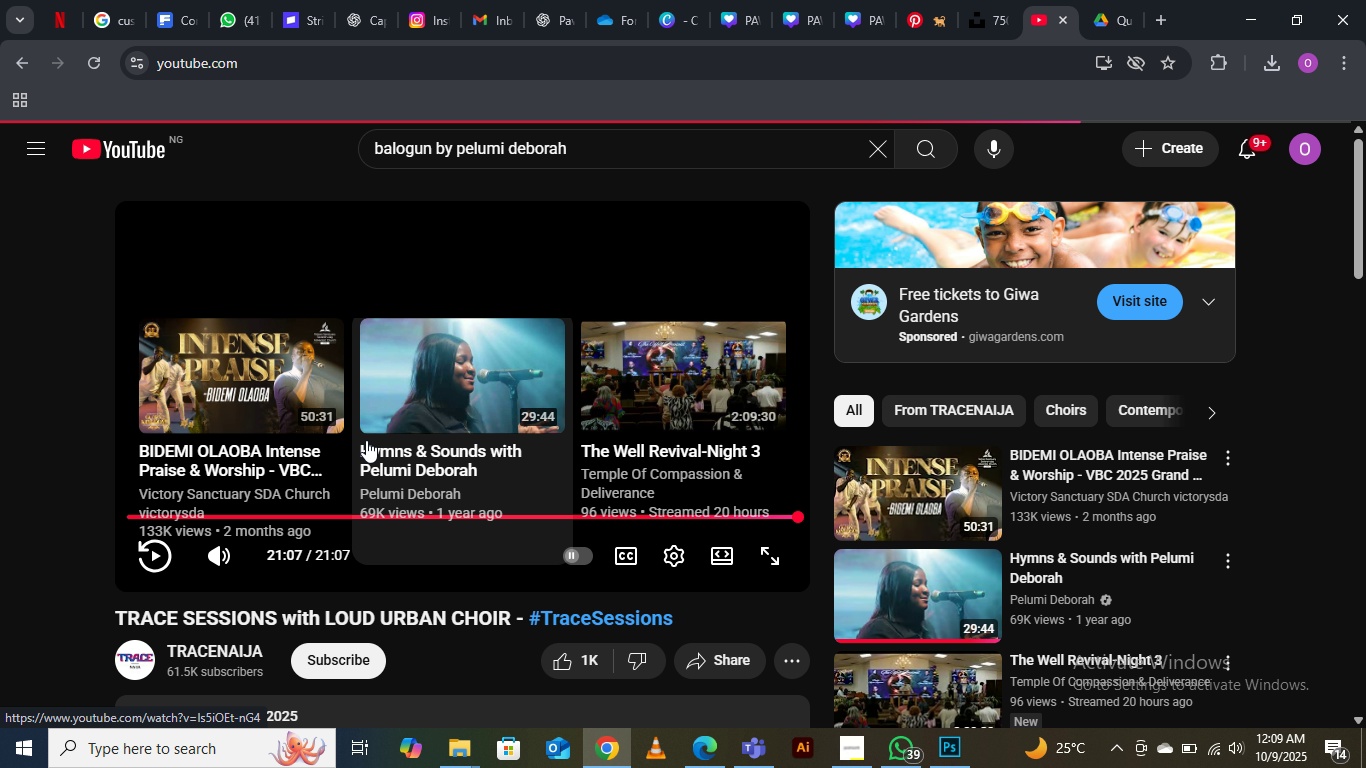 
scroll: coordinate [850, 527], scroll_direction: down, amount: 7.0
 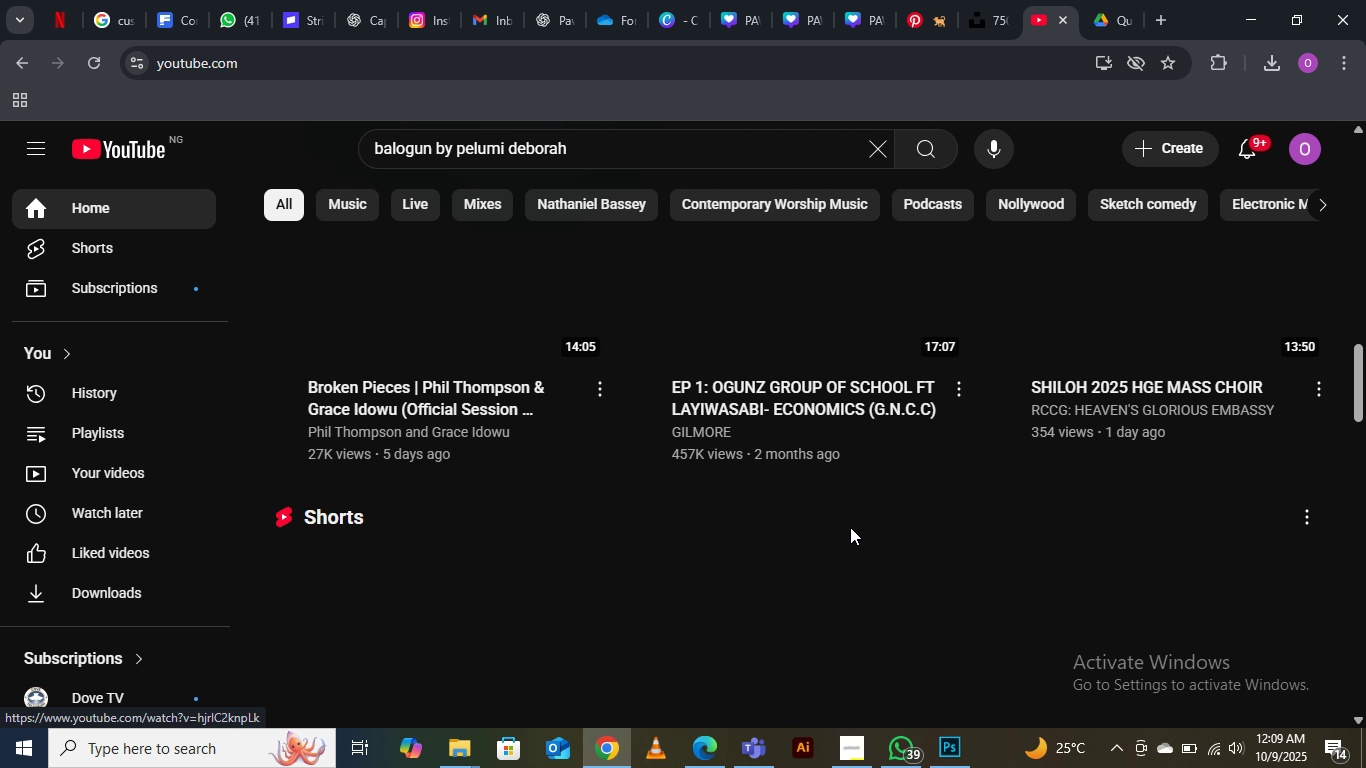 
scroll: coordinate [848, 519], scroll_direction: up, amount: 16.0
 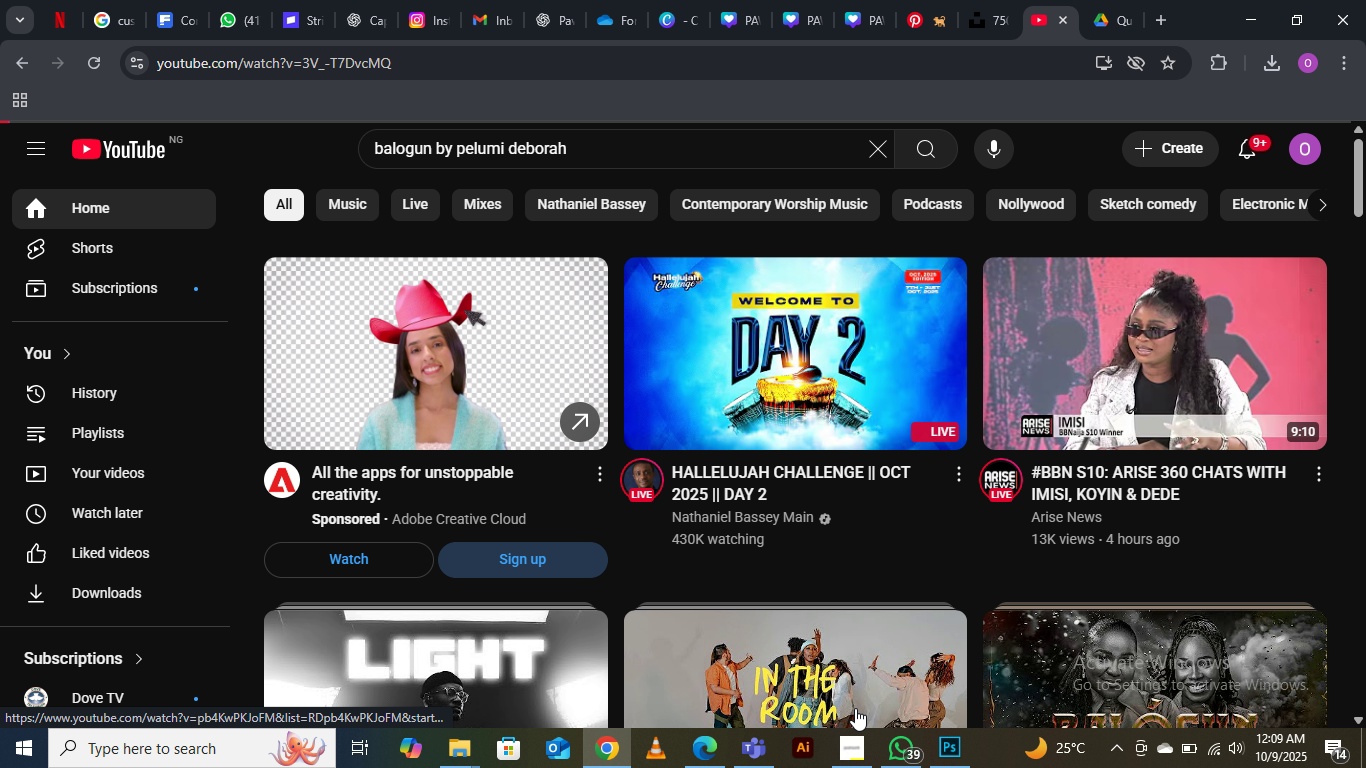 
left_click([850, 757])